 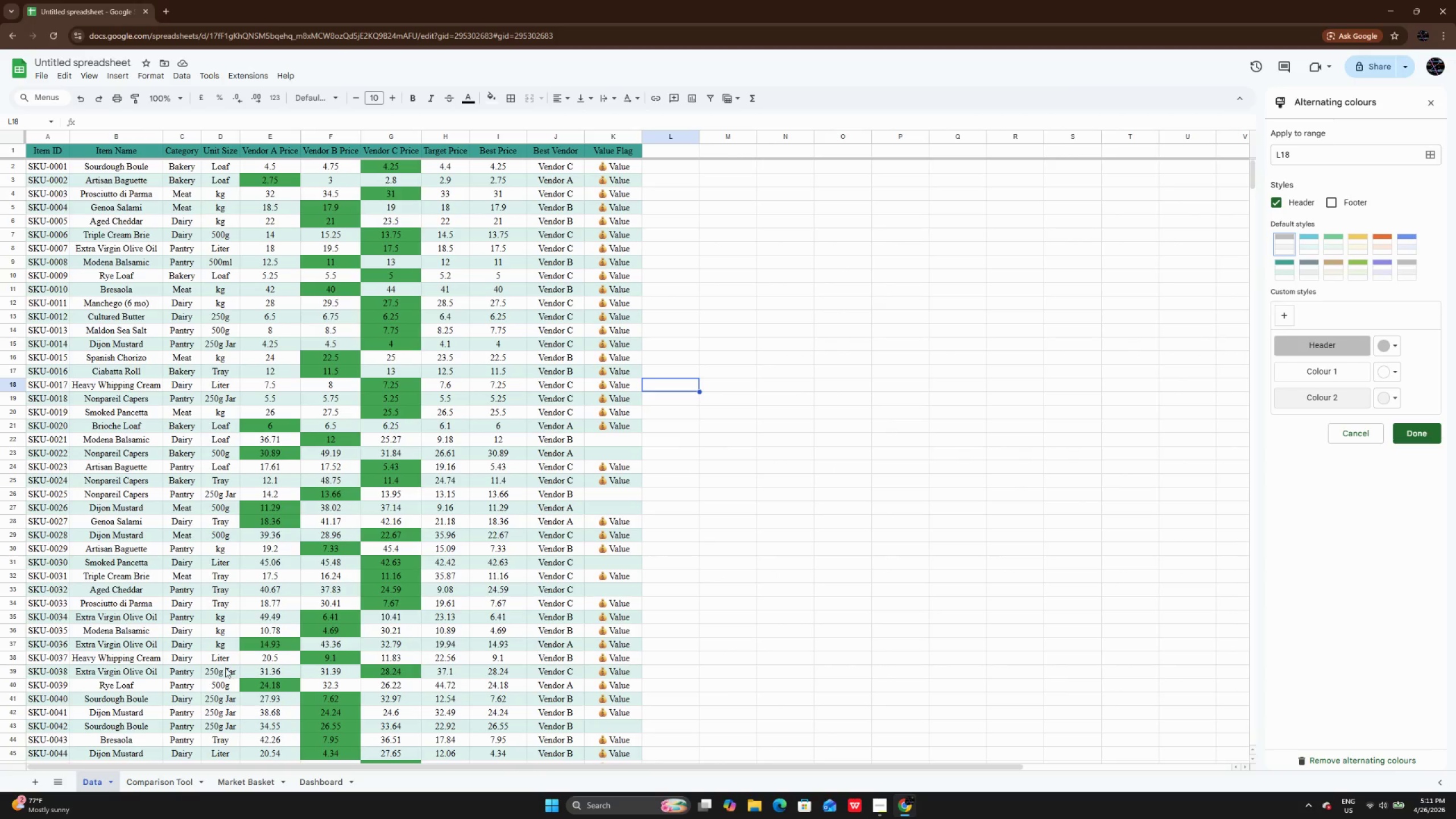 
left_click_drag(start_coordinate=[699, 766], to_coordinate=[685, 767])
 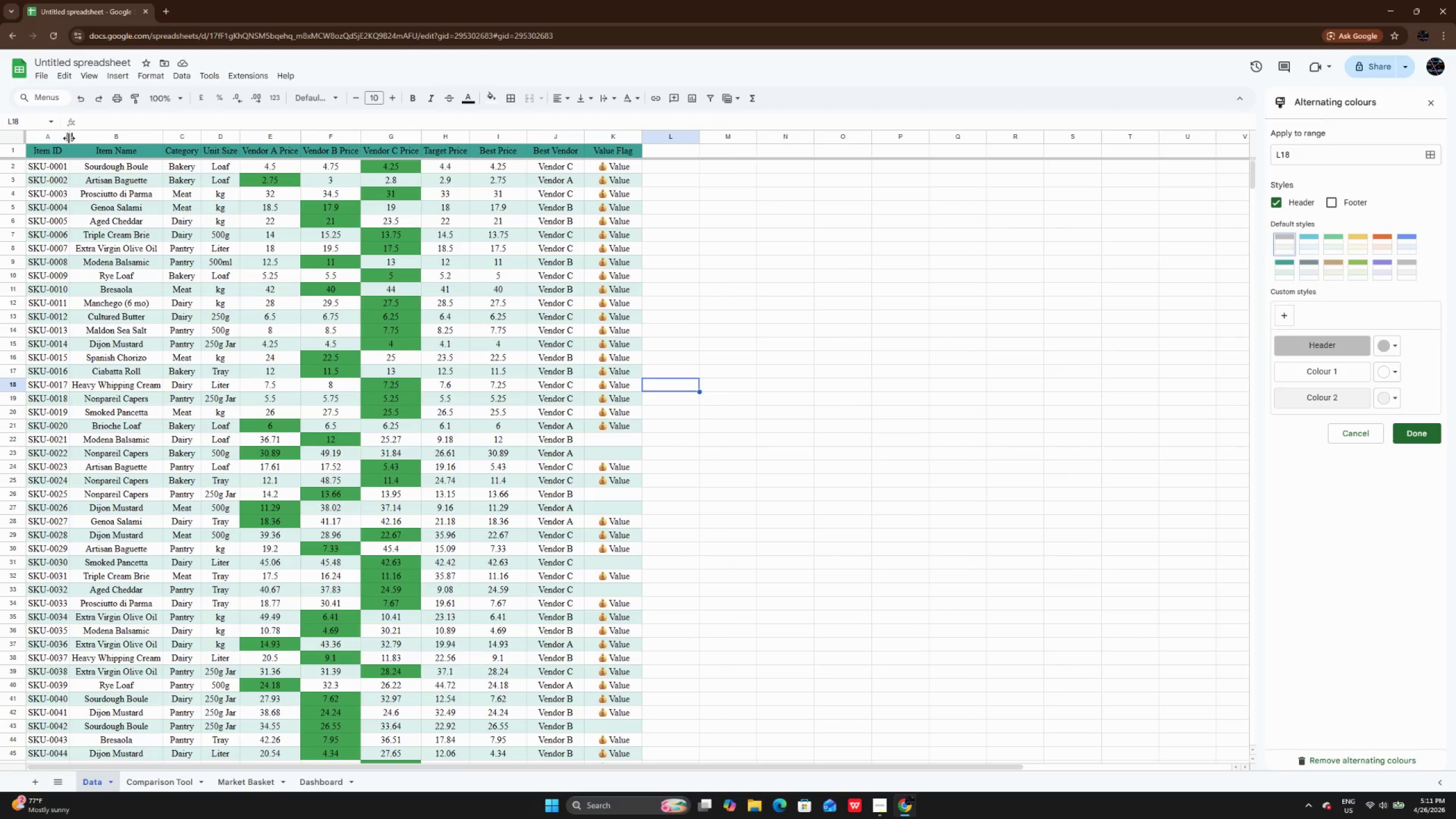 
double_click([69, 138])
 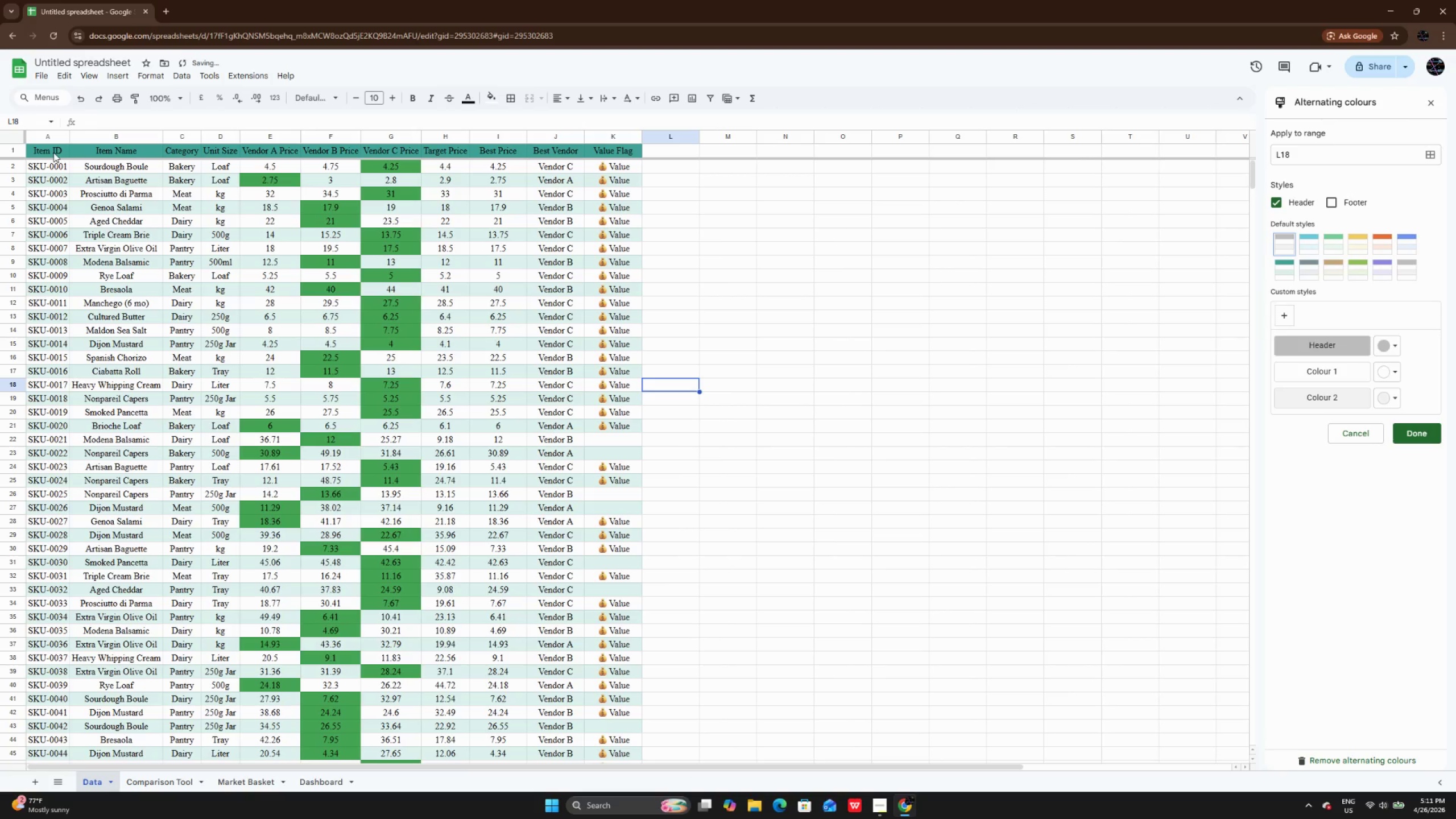 
left_click_drag(start_coordinate=[53, 152], to_coordinate=[628, 157])
 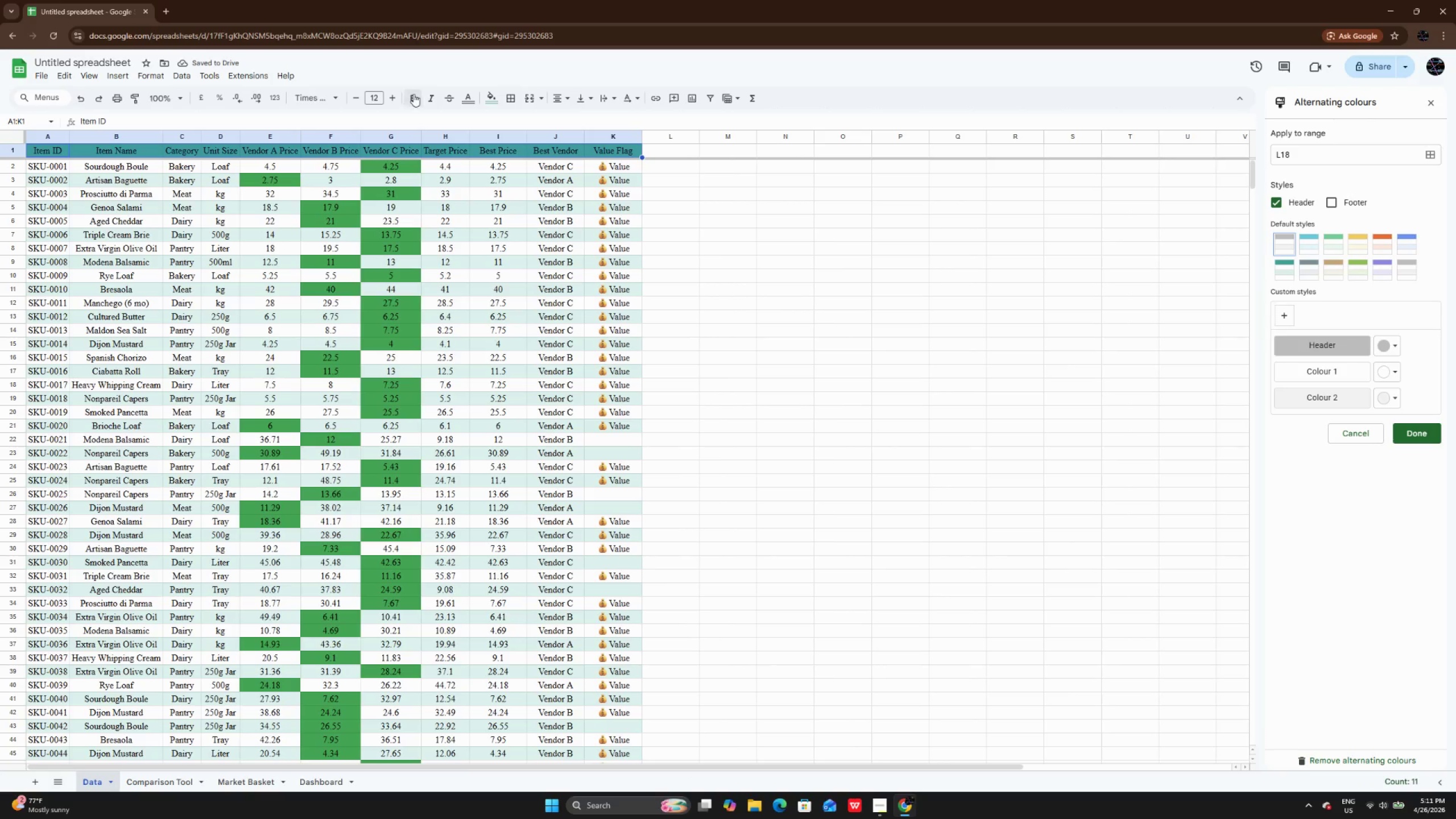 
left_click([413, 94])
 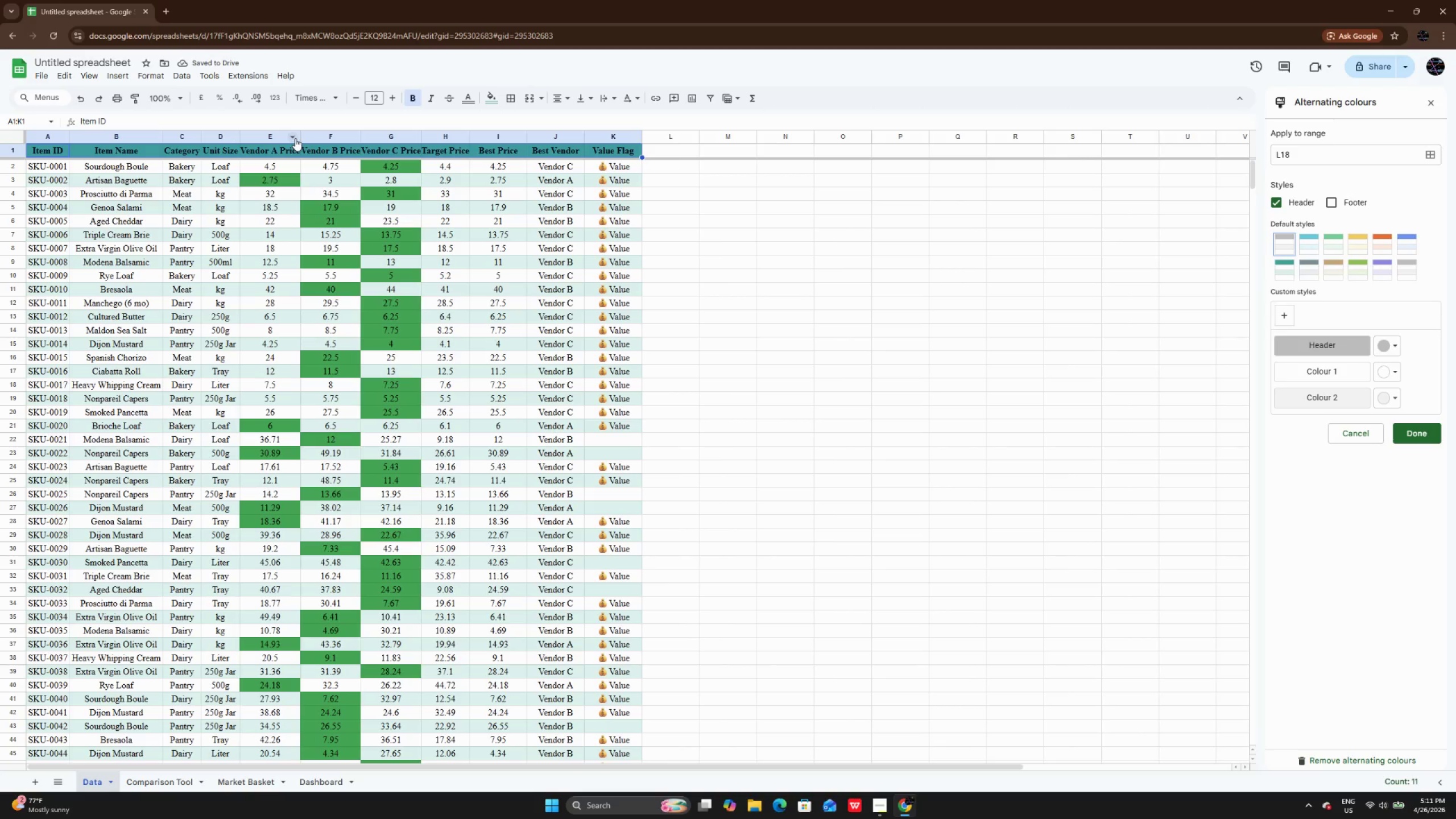 
double_click([301, 137])
 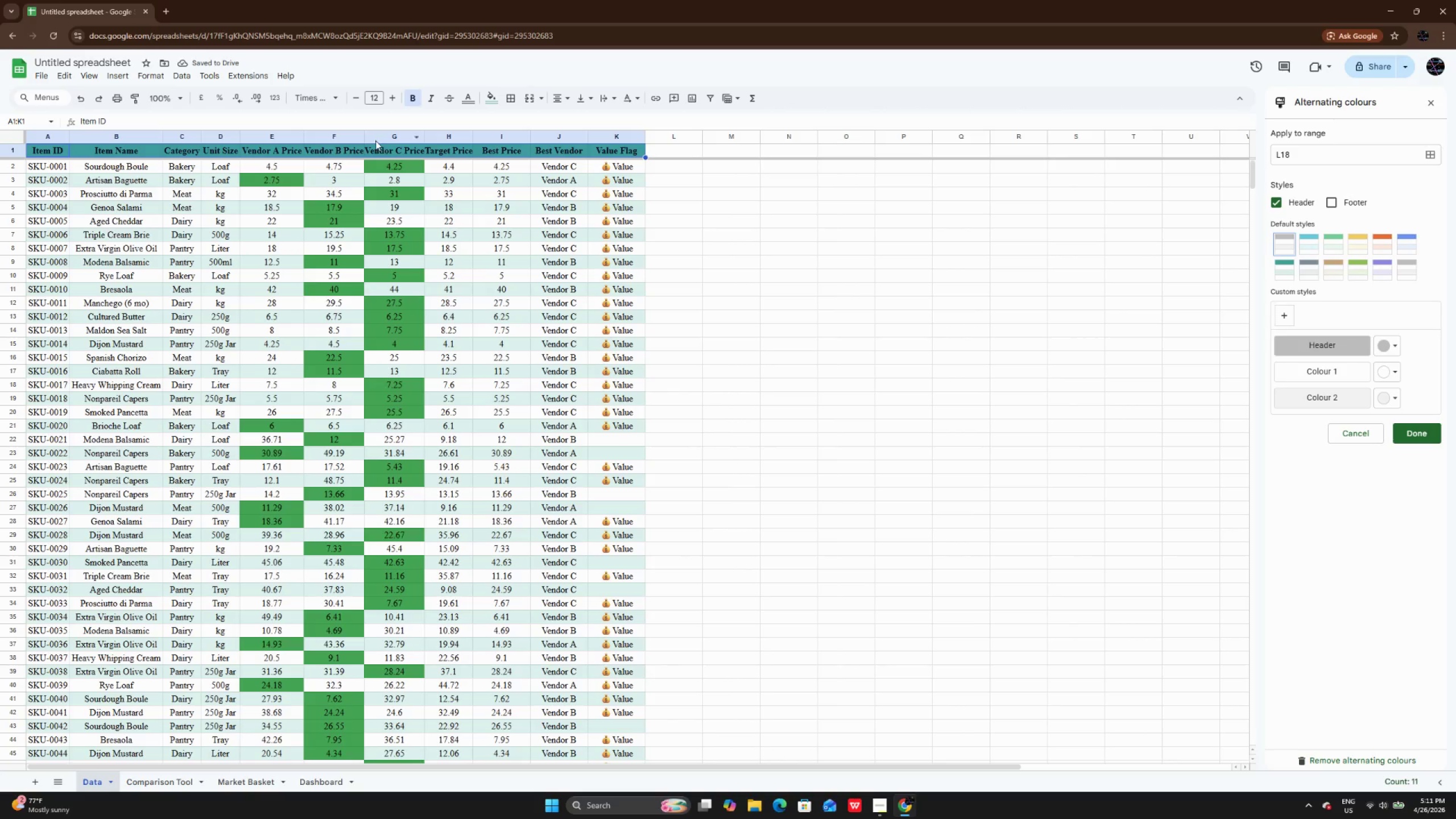 
double_click([361, 134])
 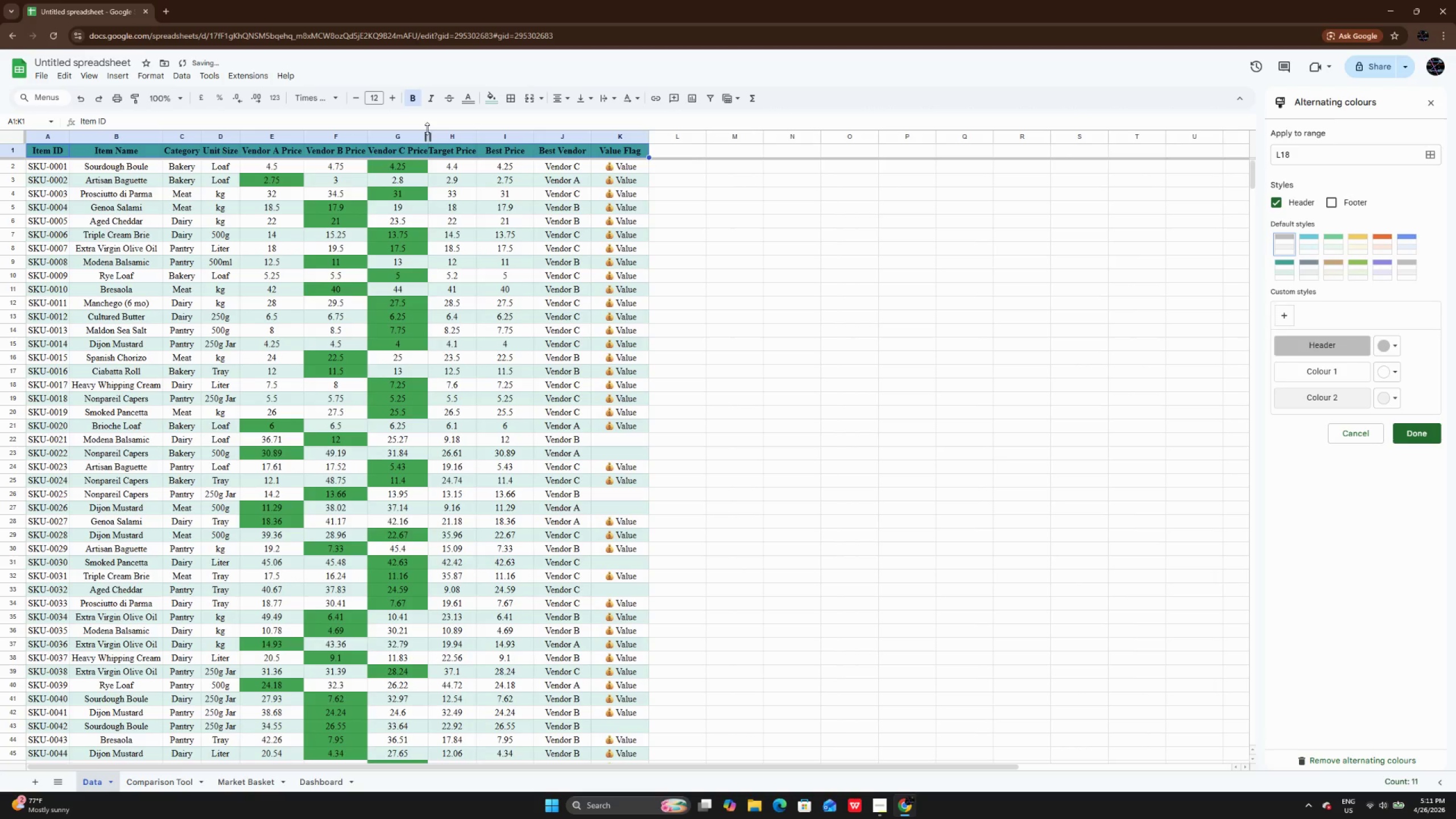 
double_click([427, 135])
 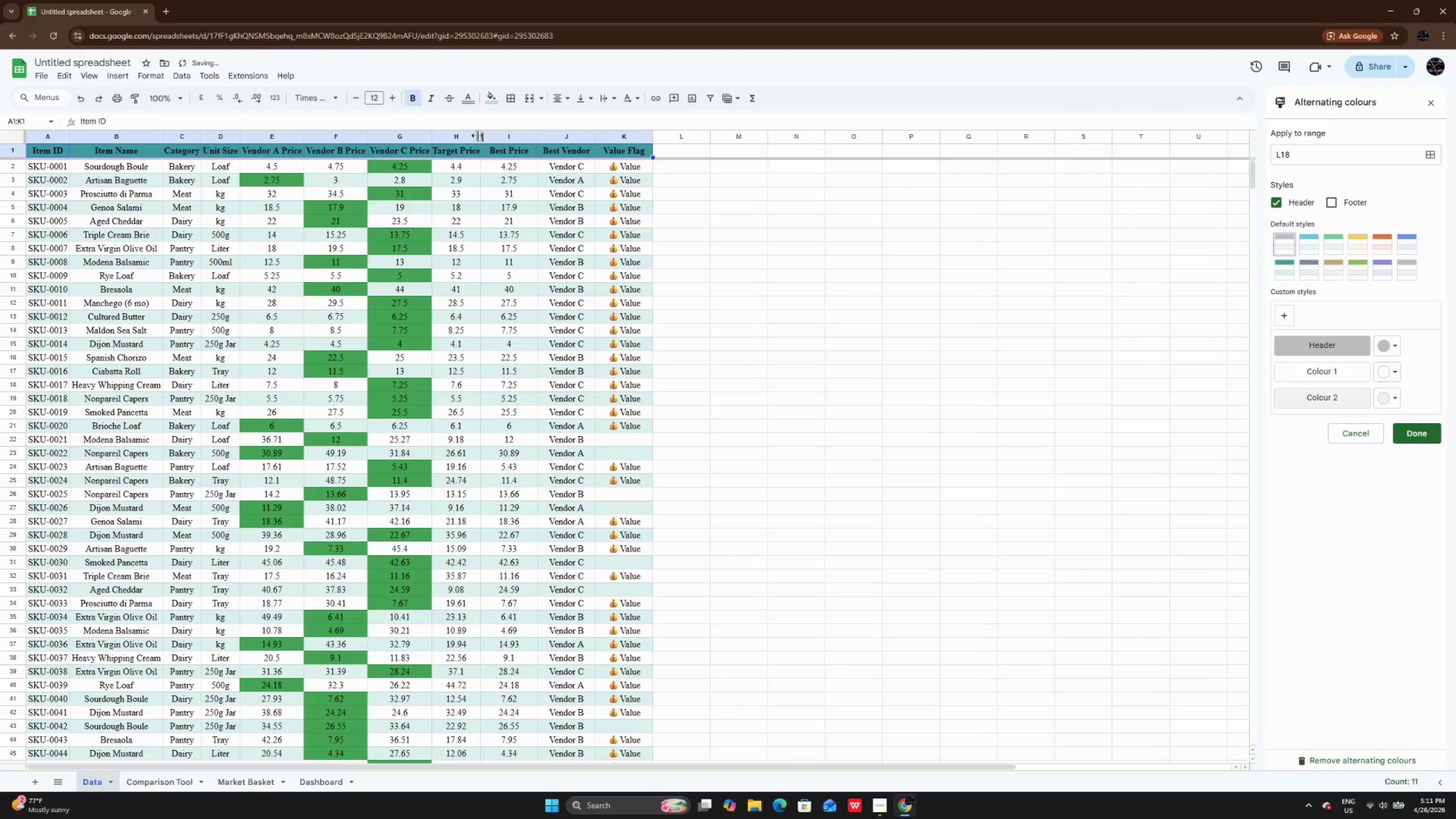 
double_click([477, 135])
 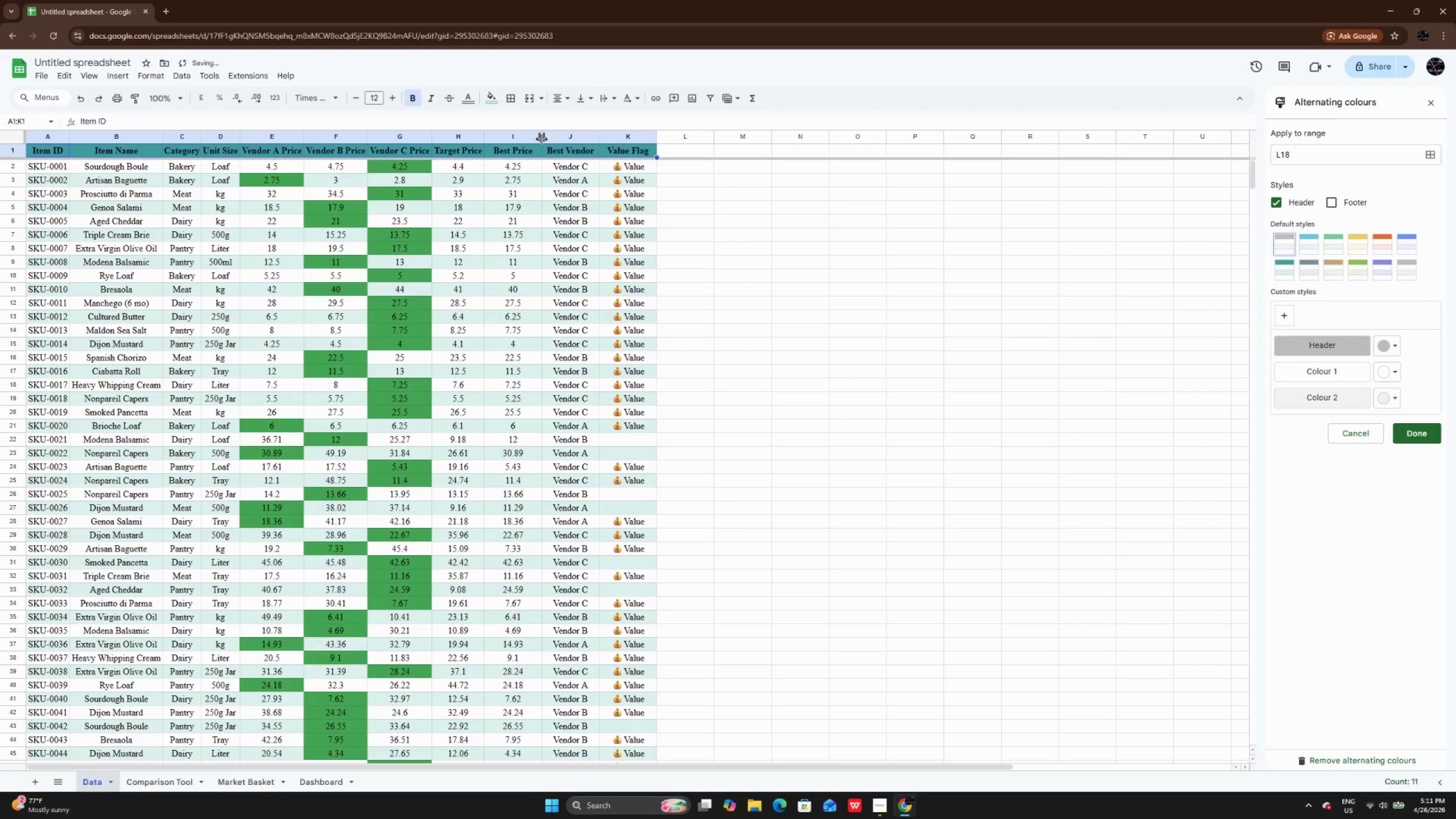 
double_click([541, 139])
 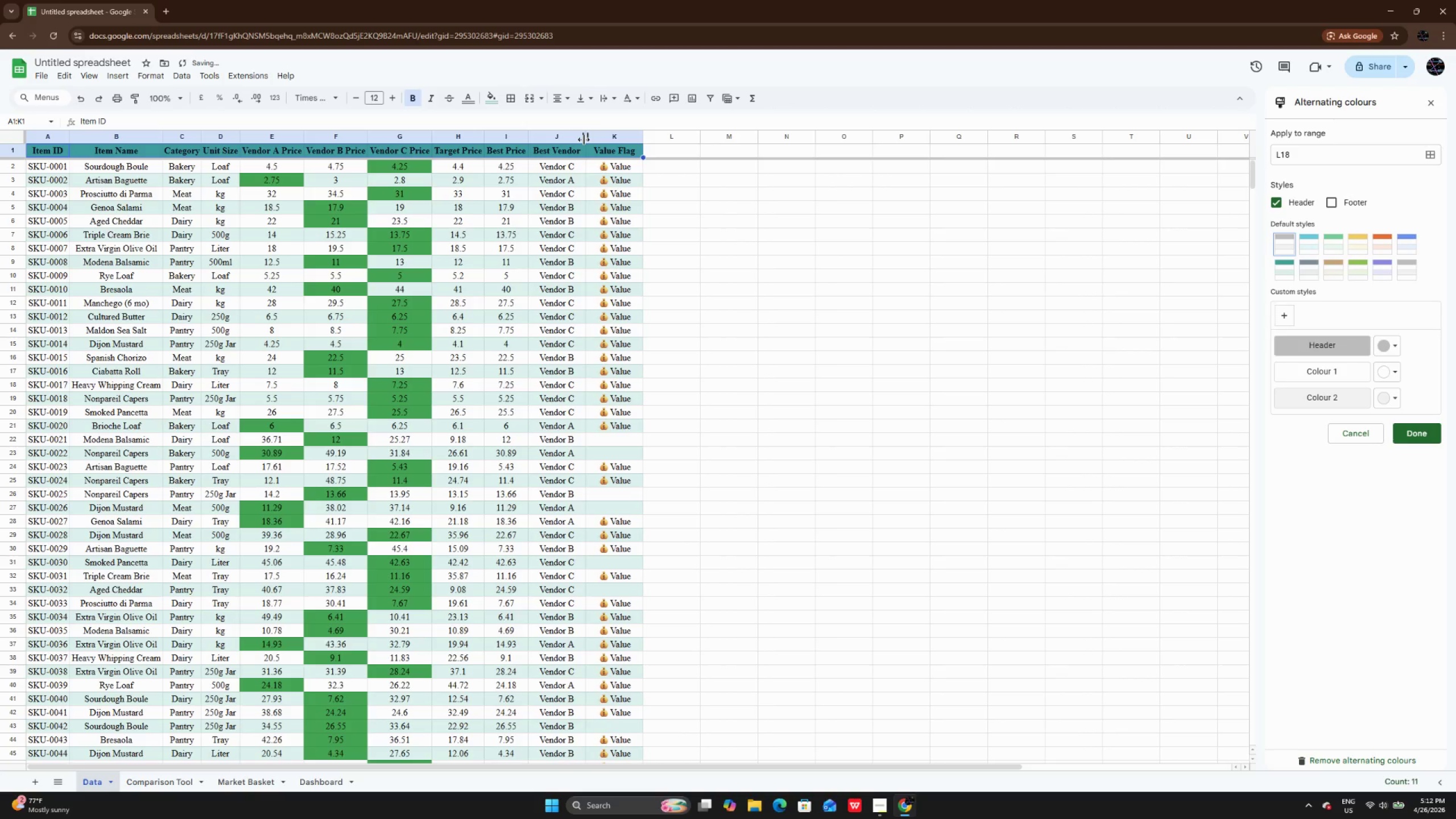 
double_click([584, 139])
 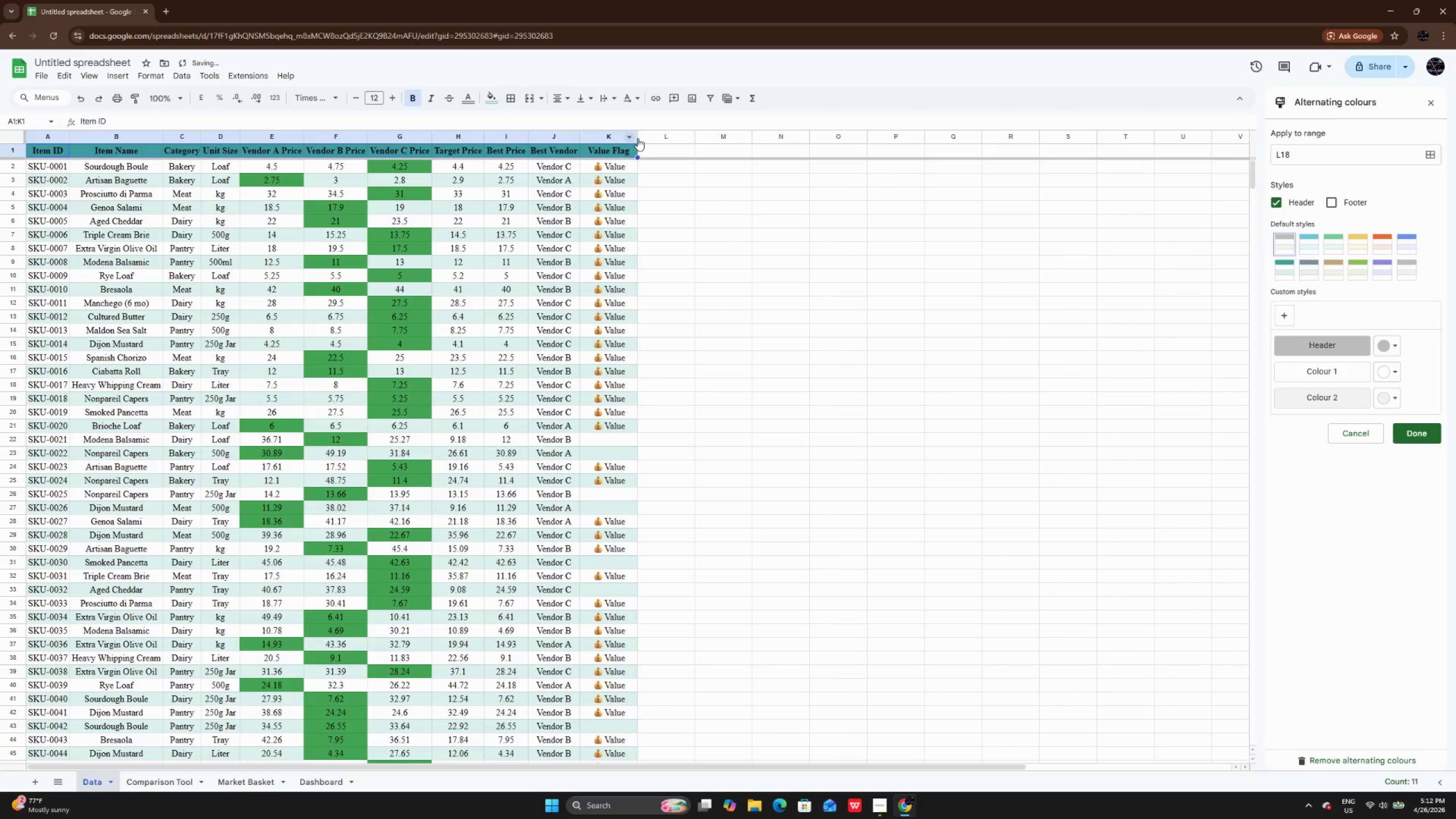 
mouse_move([644, 129])
 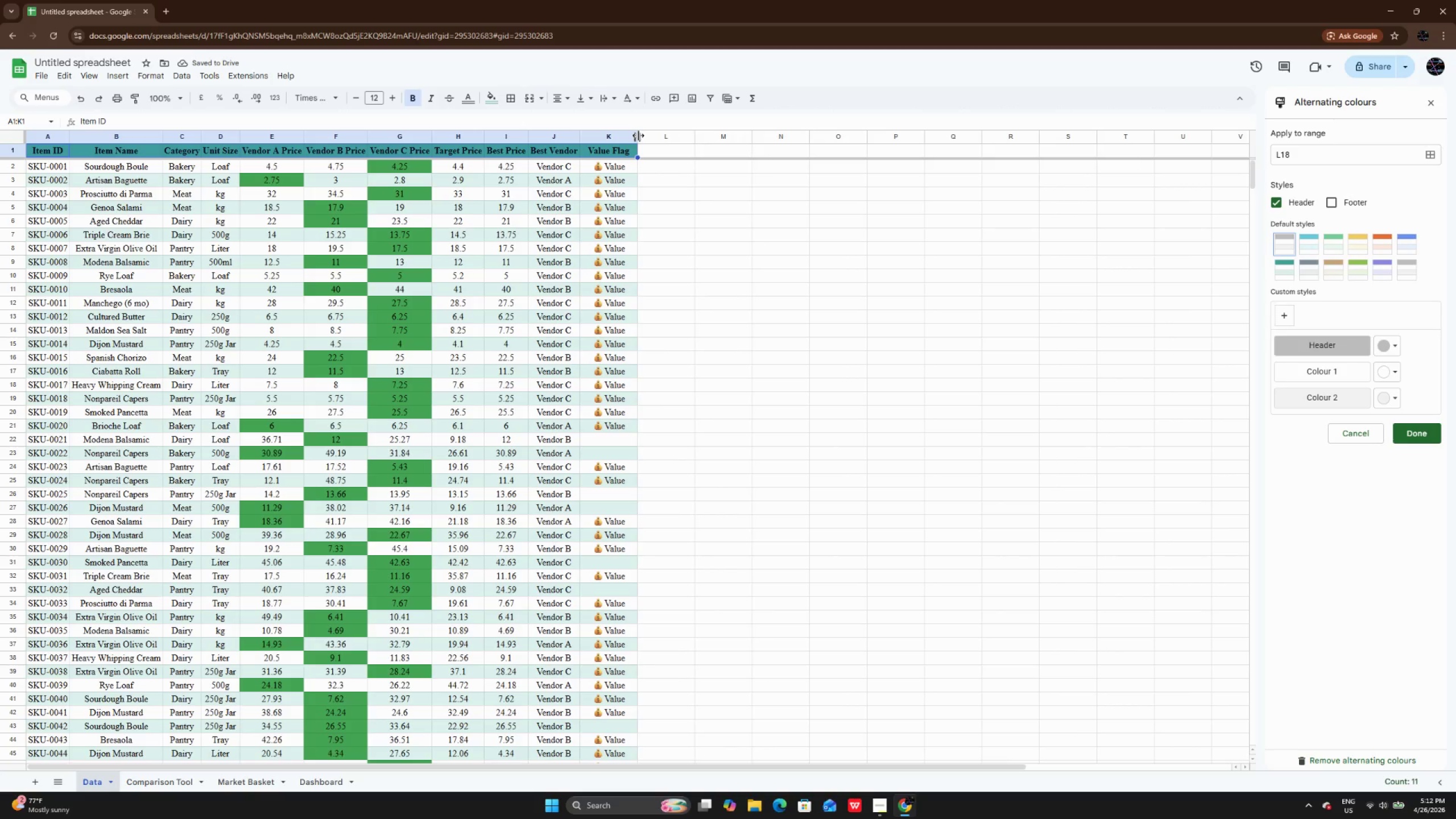 
double_click([638, 135])
 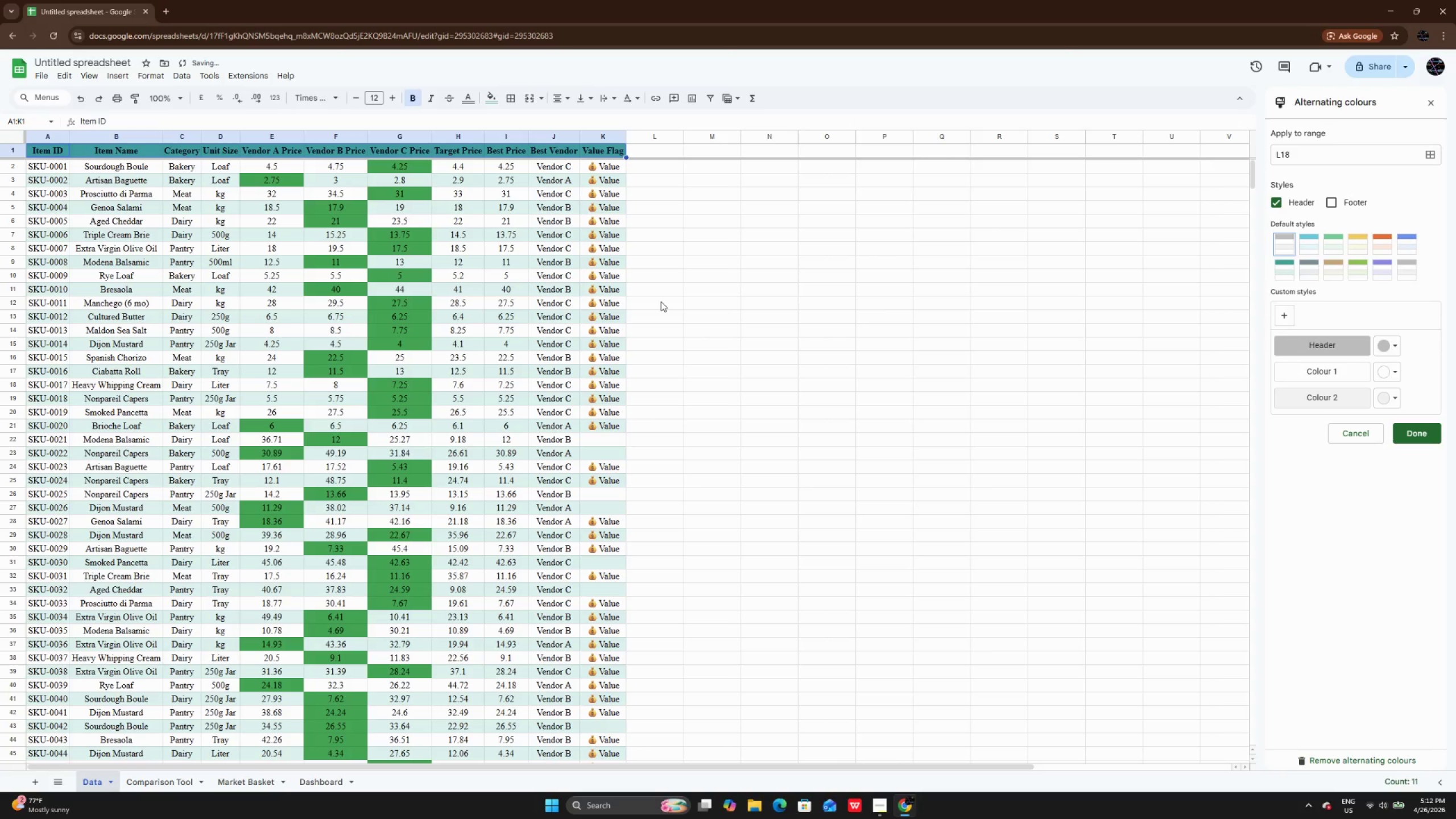 
left_click([661, 301])
 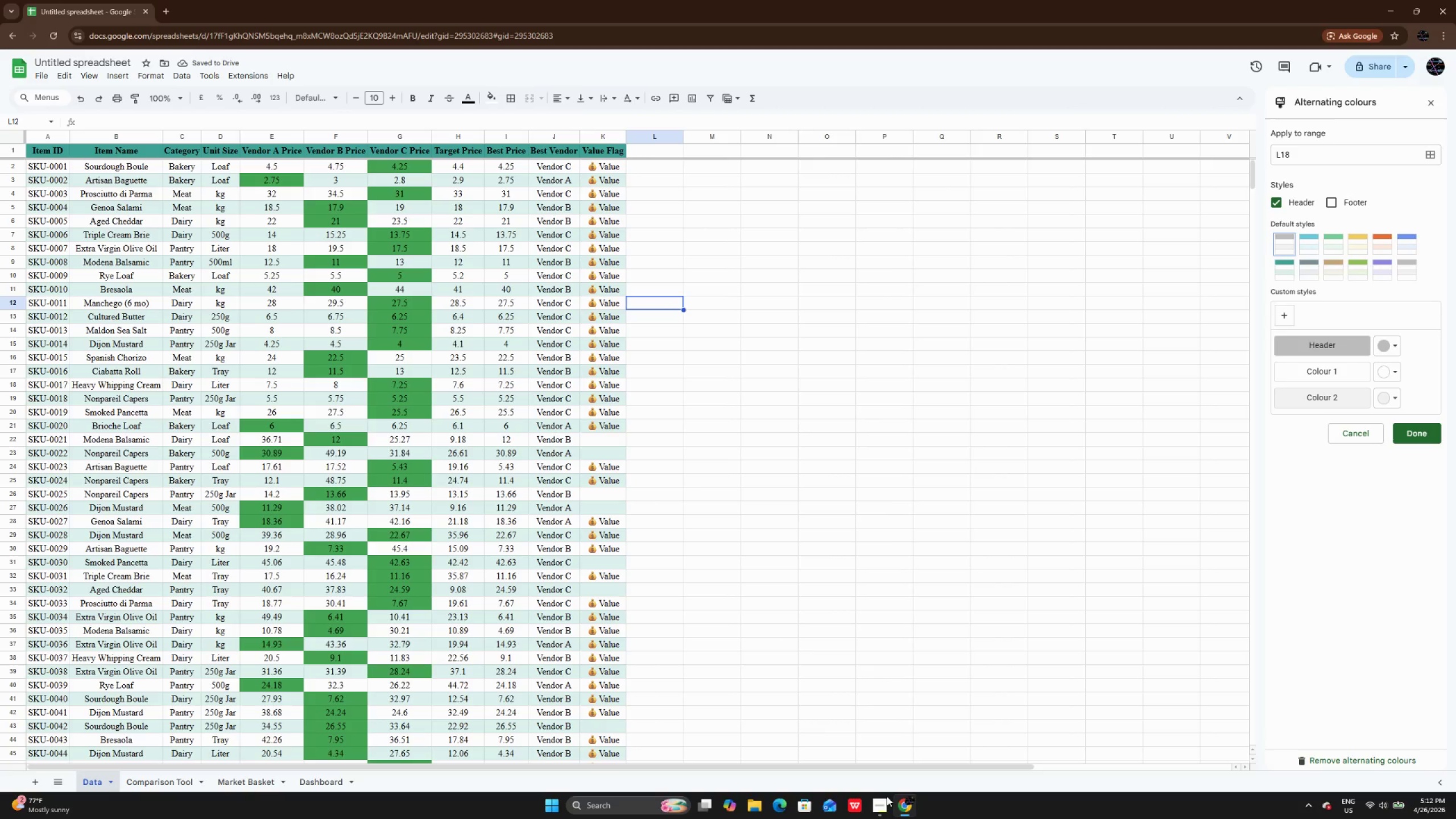 
left_click([885, 811])